 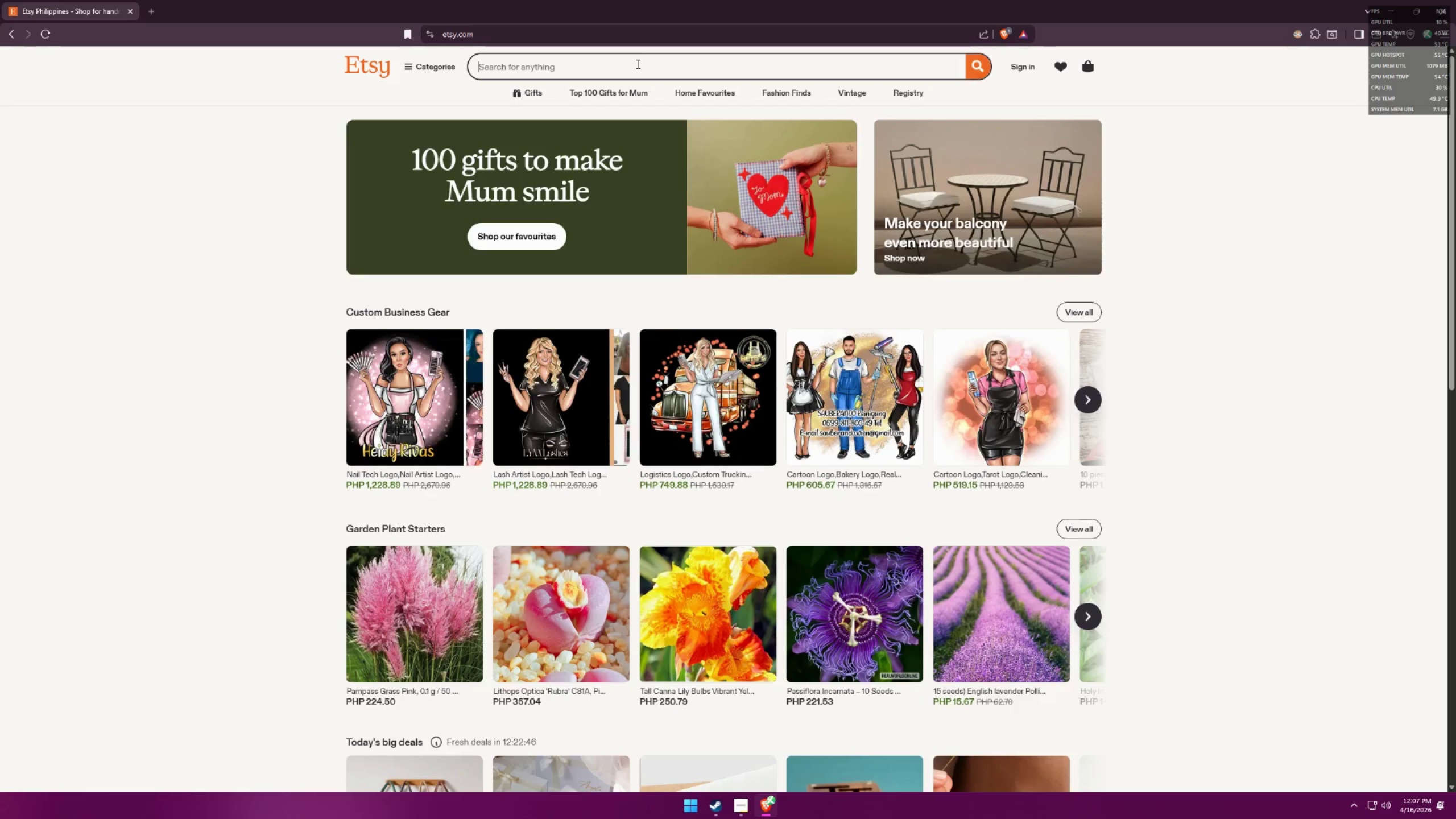 
key(Control+ControlLeft)
 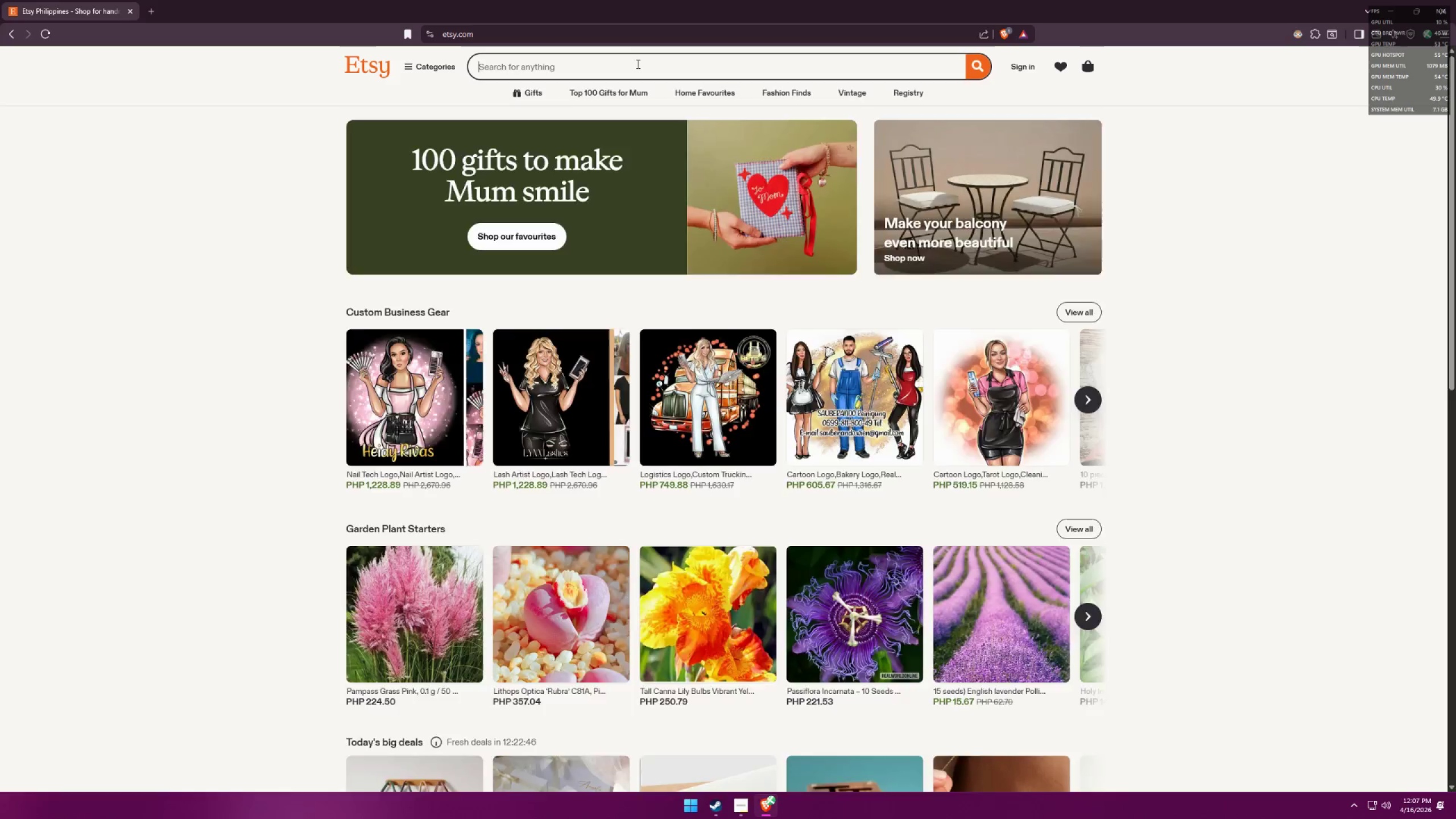 
key(Control+V)
 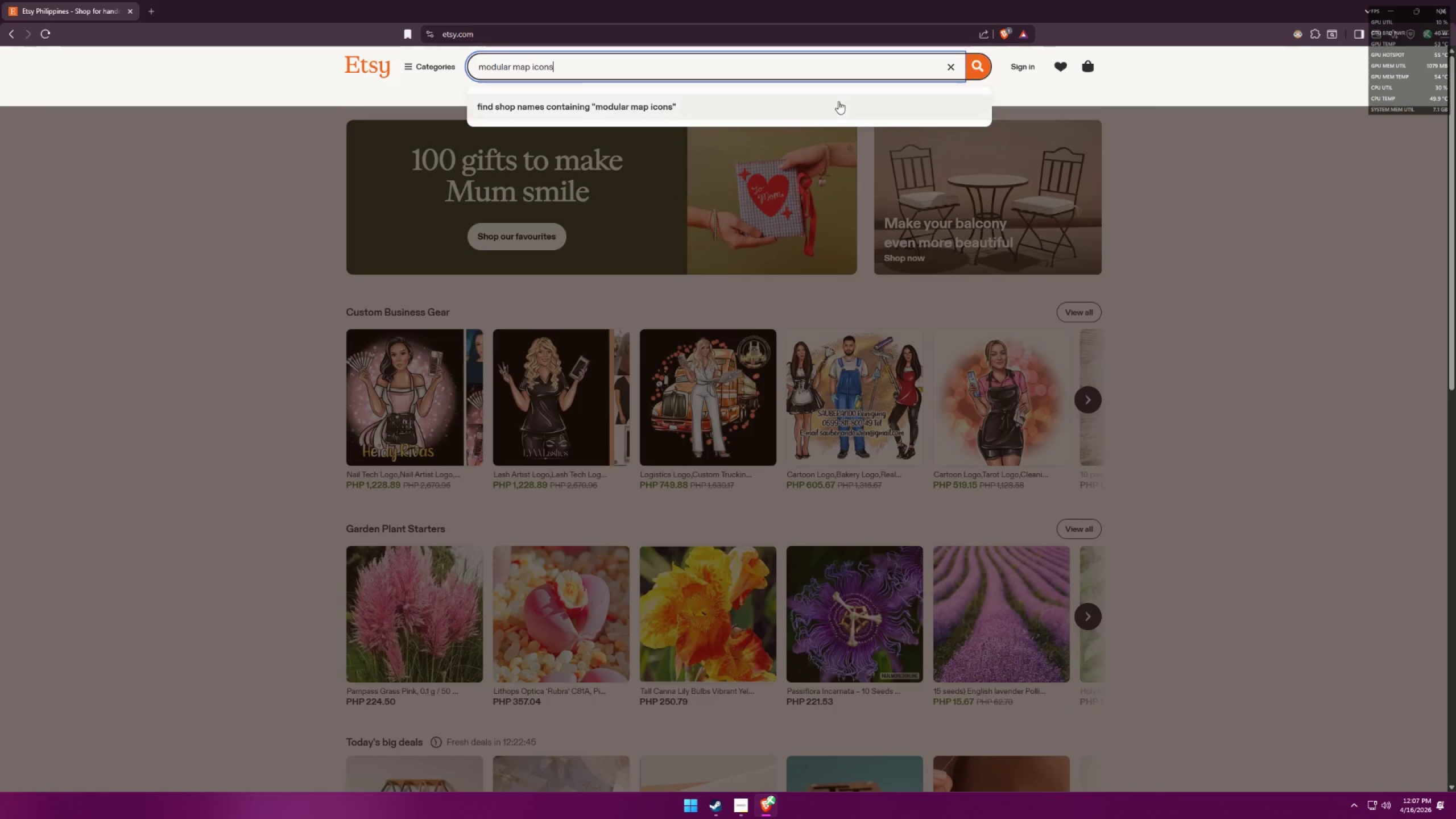 
left_click([980, 59])
 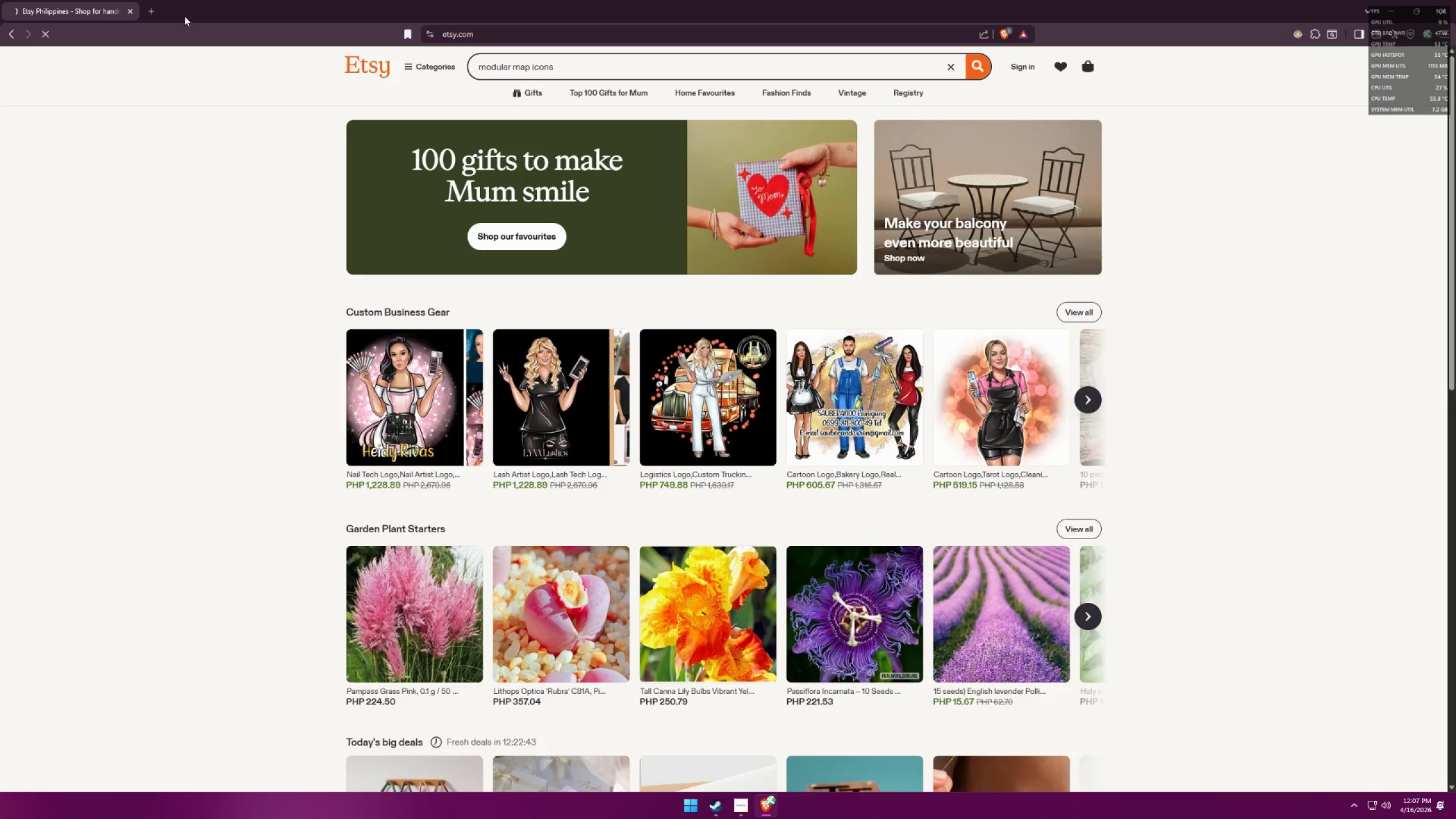 
left_click([154, 6])
 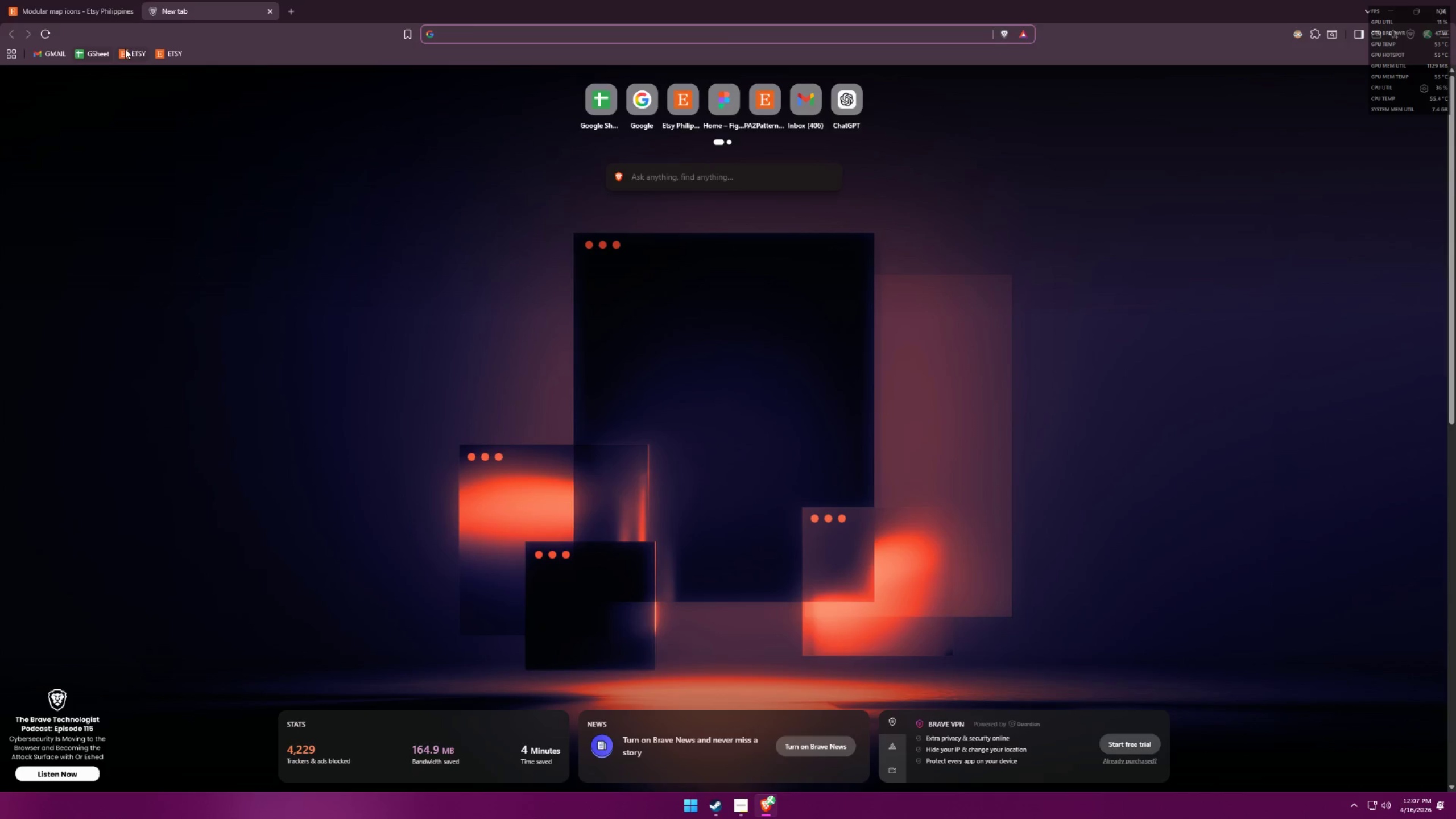 
double_click([62, 0])
 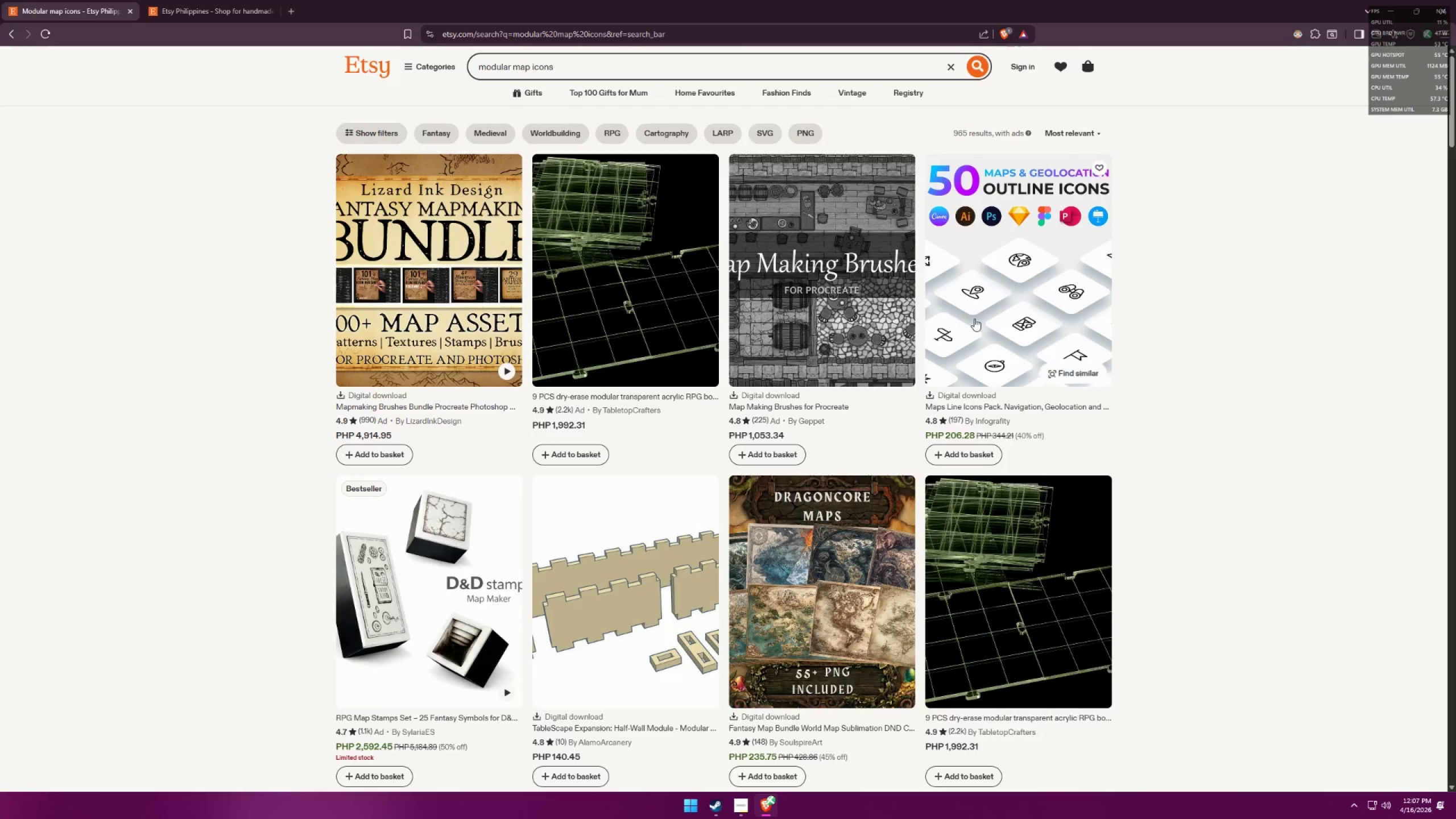 
scroll: coordinate [985, 296], scroll_direction: down, amount: 3.0
 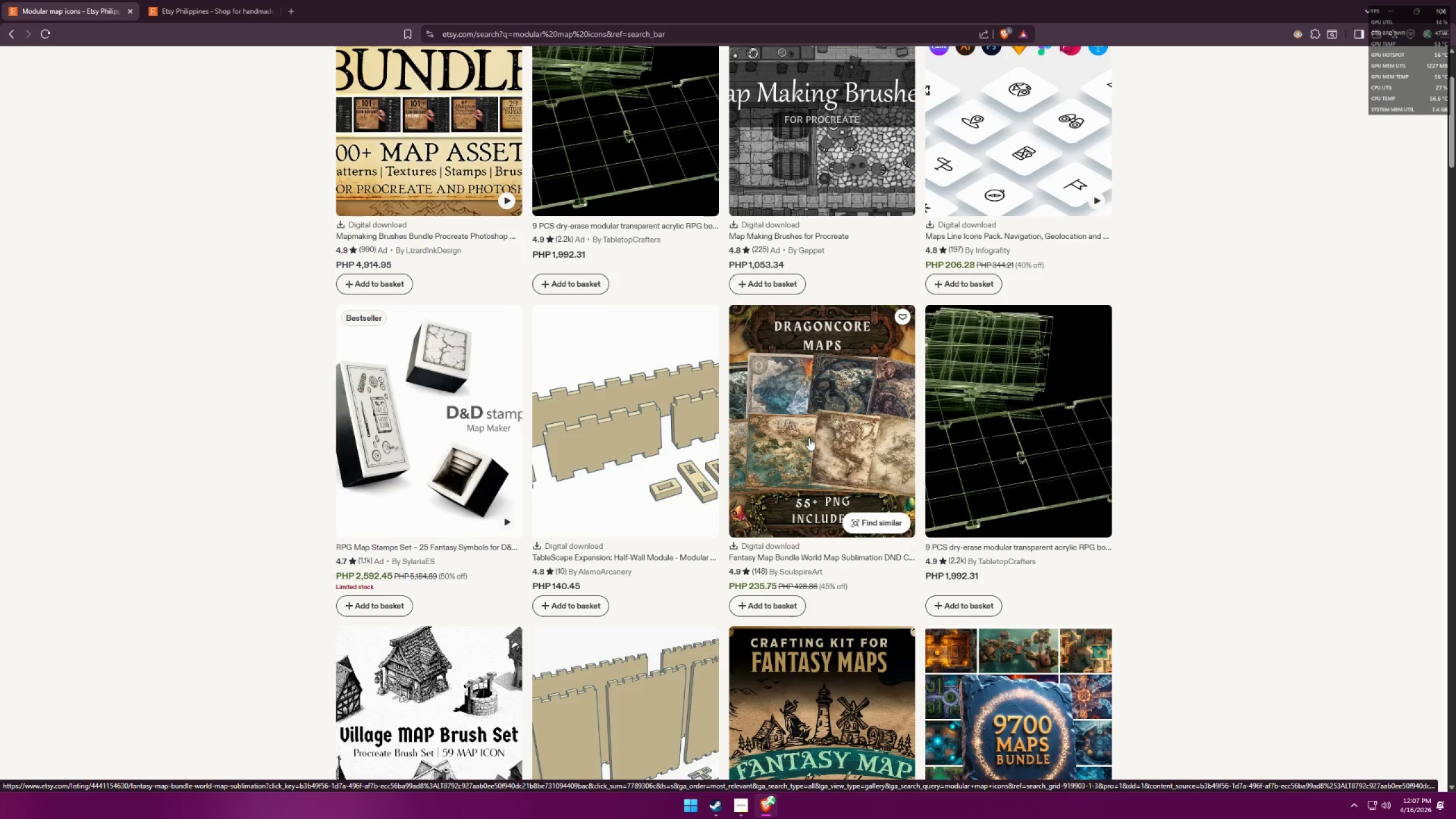 
key(Alt+AltLeft)
 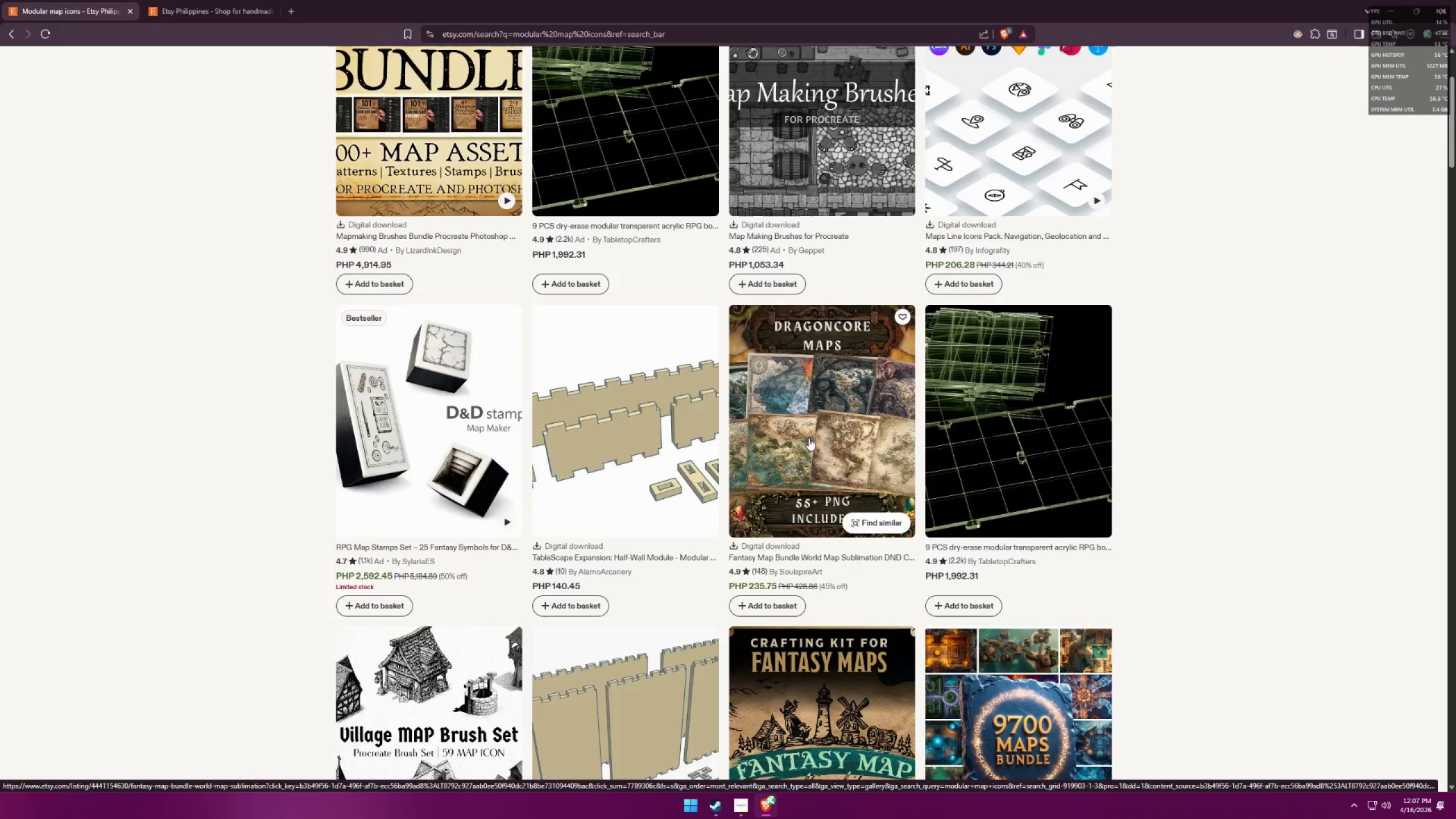 
key(Alt+Tab)